 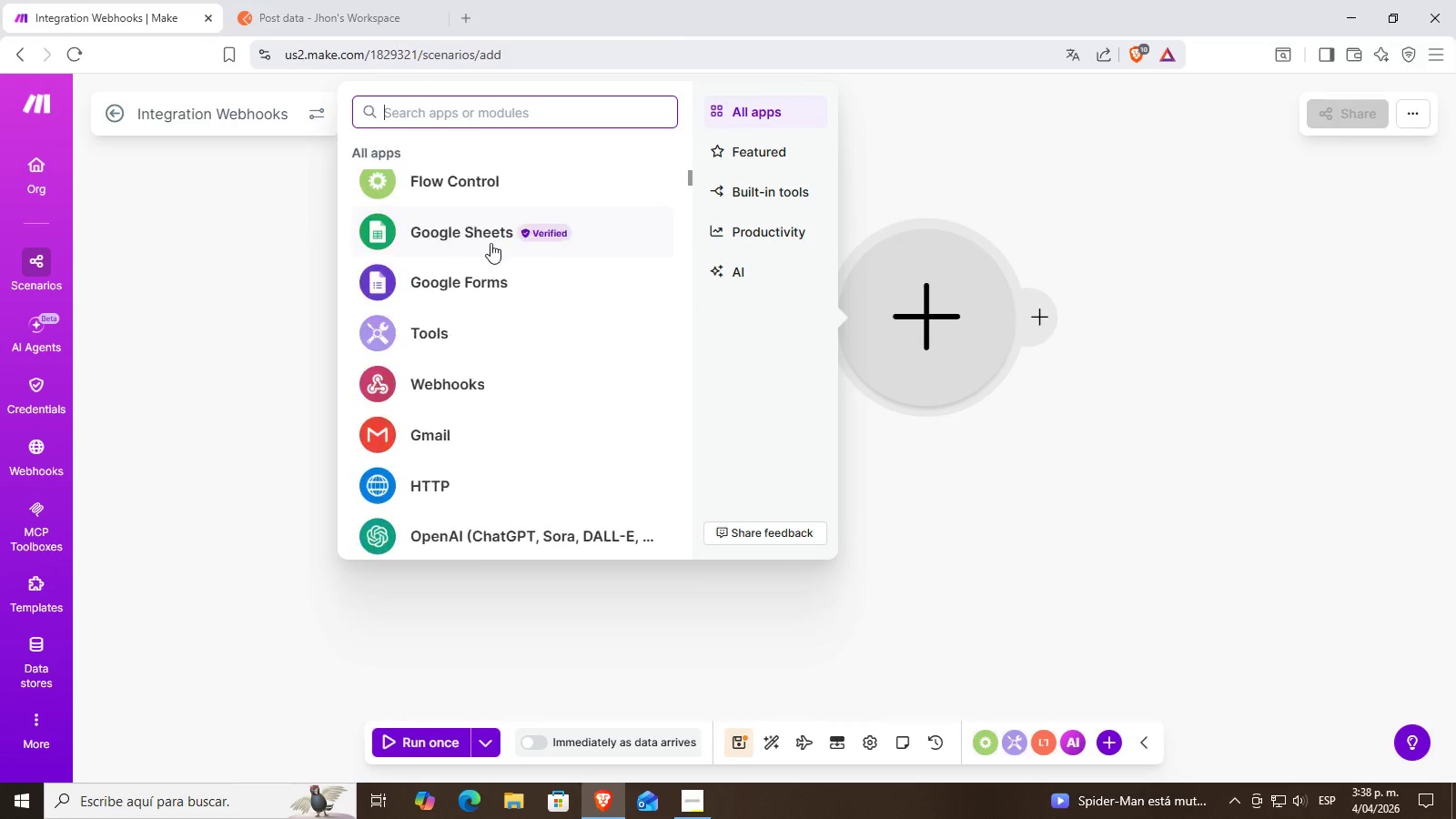 
left_click([459, 329])
 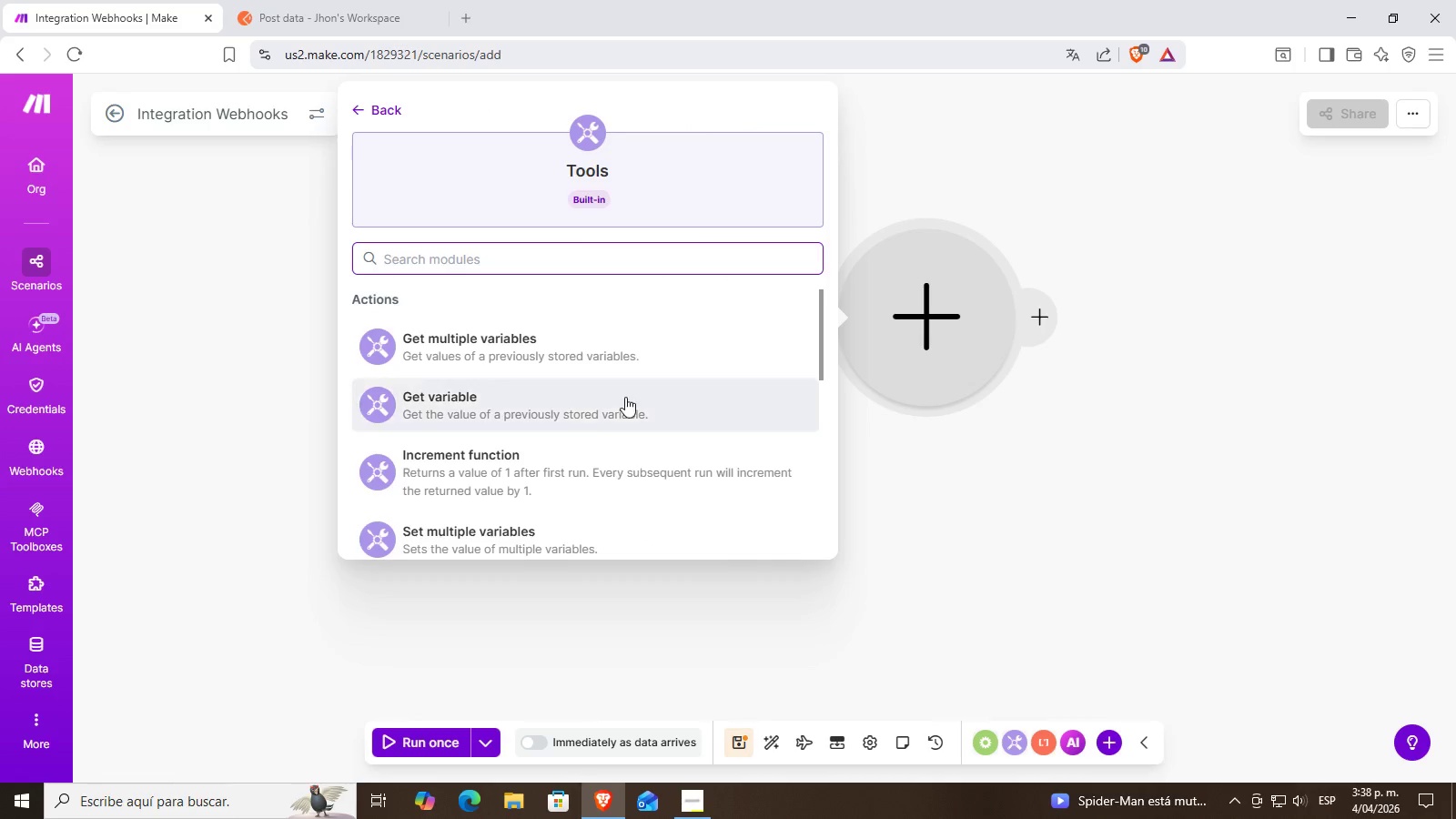 
scroll: coordinate [539, 484], scroll_direction: down, amount: 2.0
 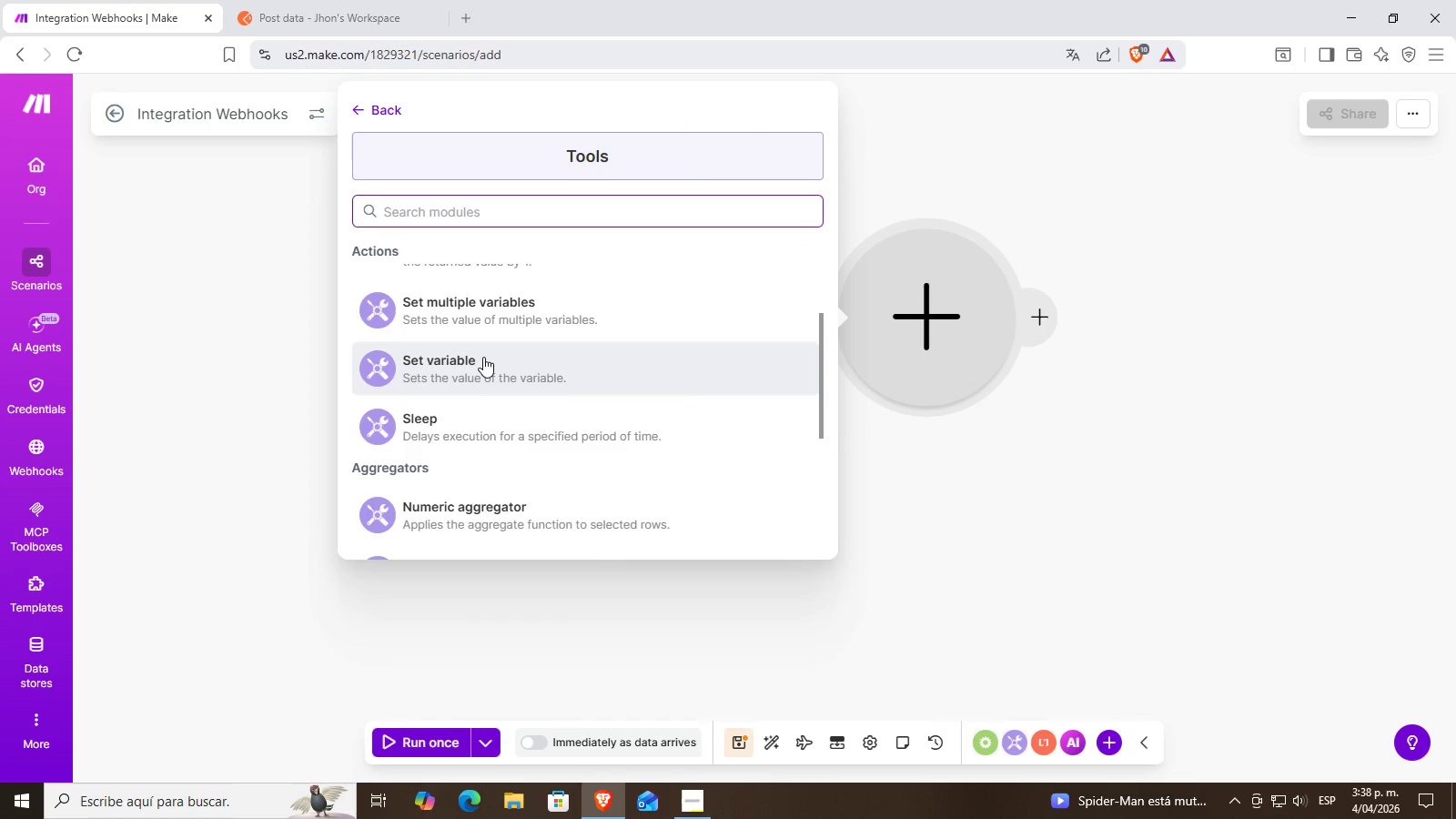 
left_click([483, 357])
 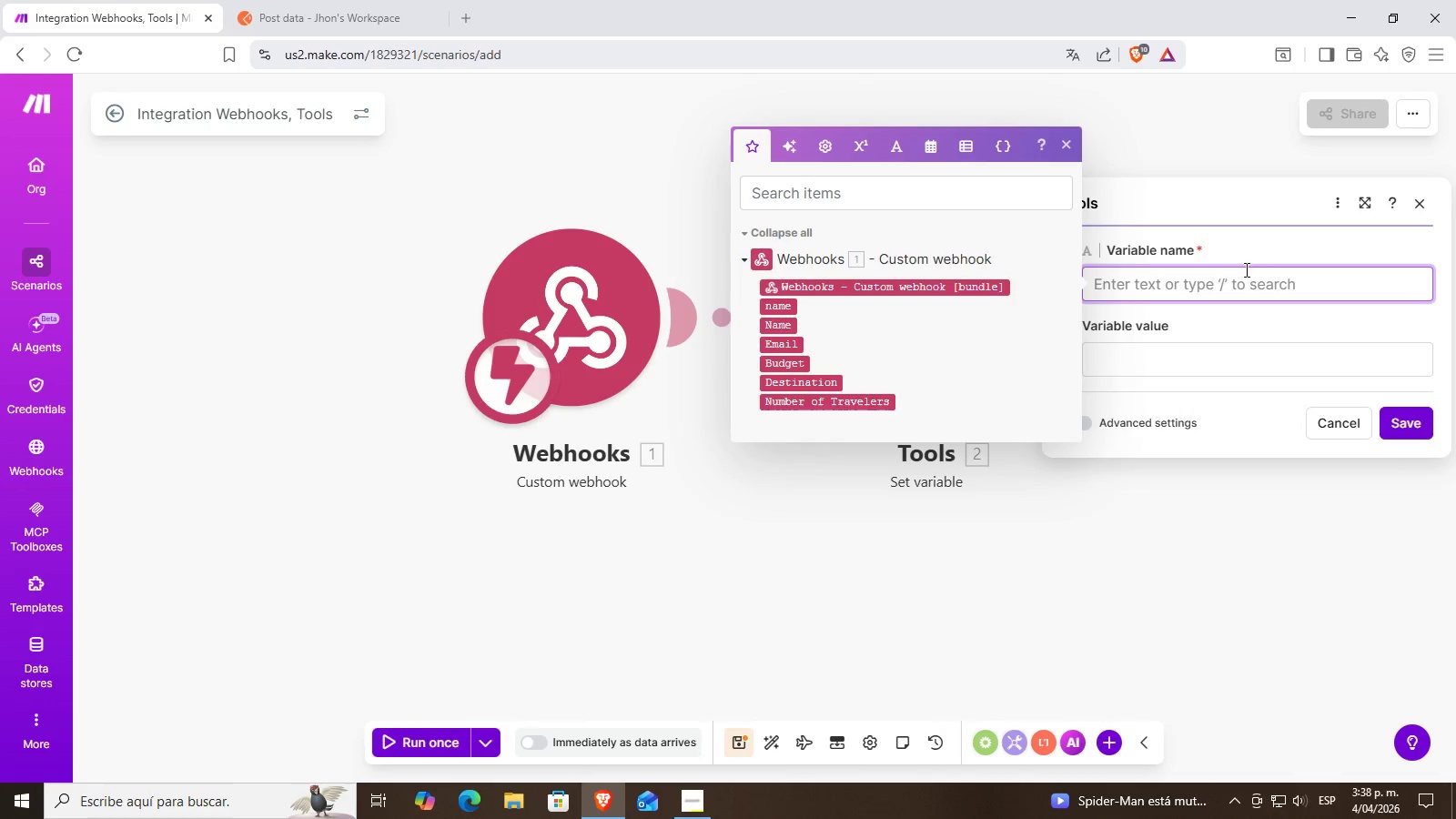 
key(Shift+C)
 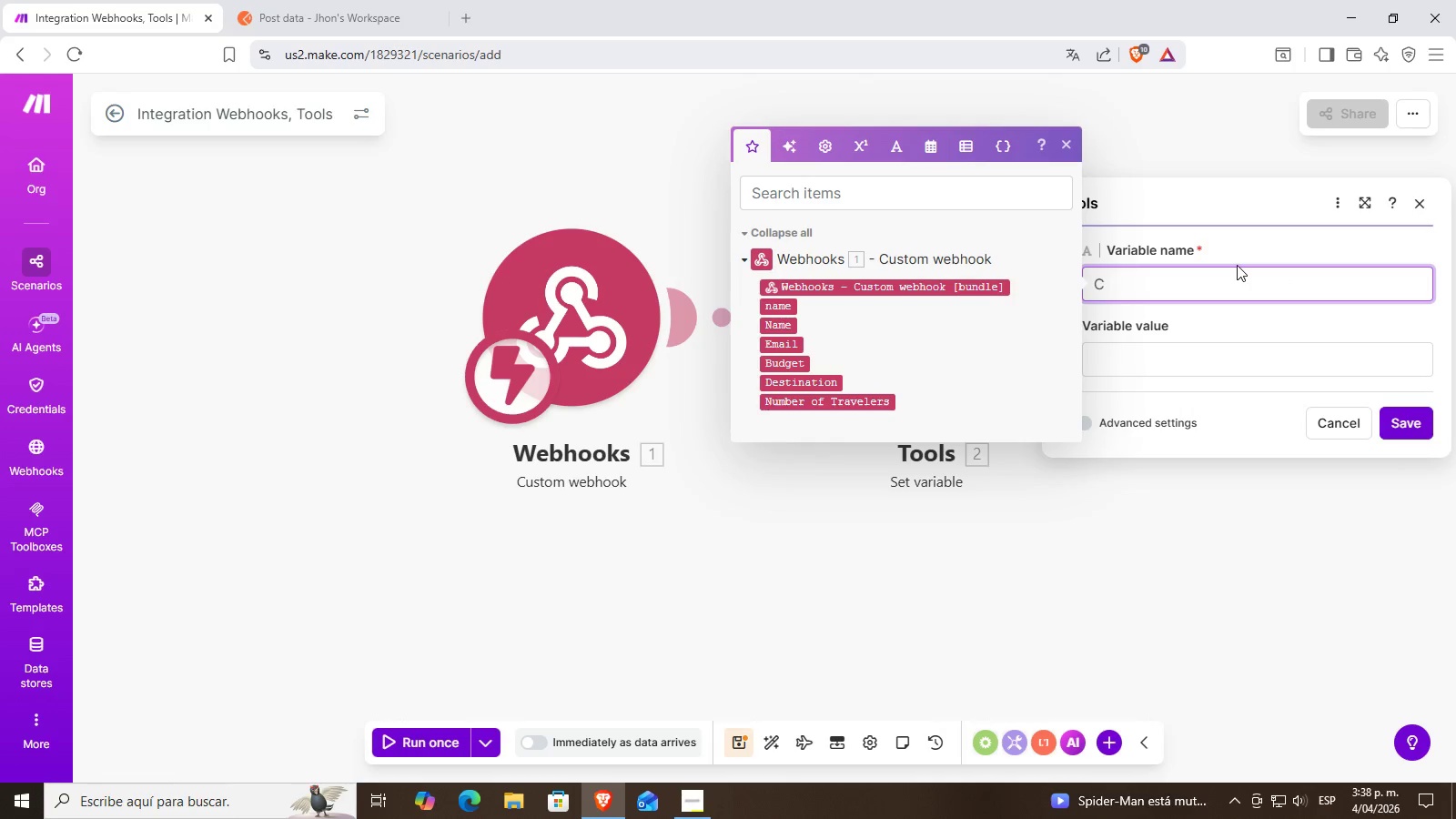 
key(Backspace)
 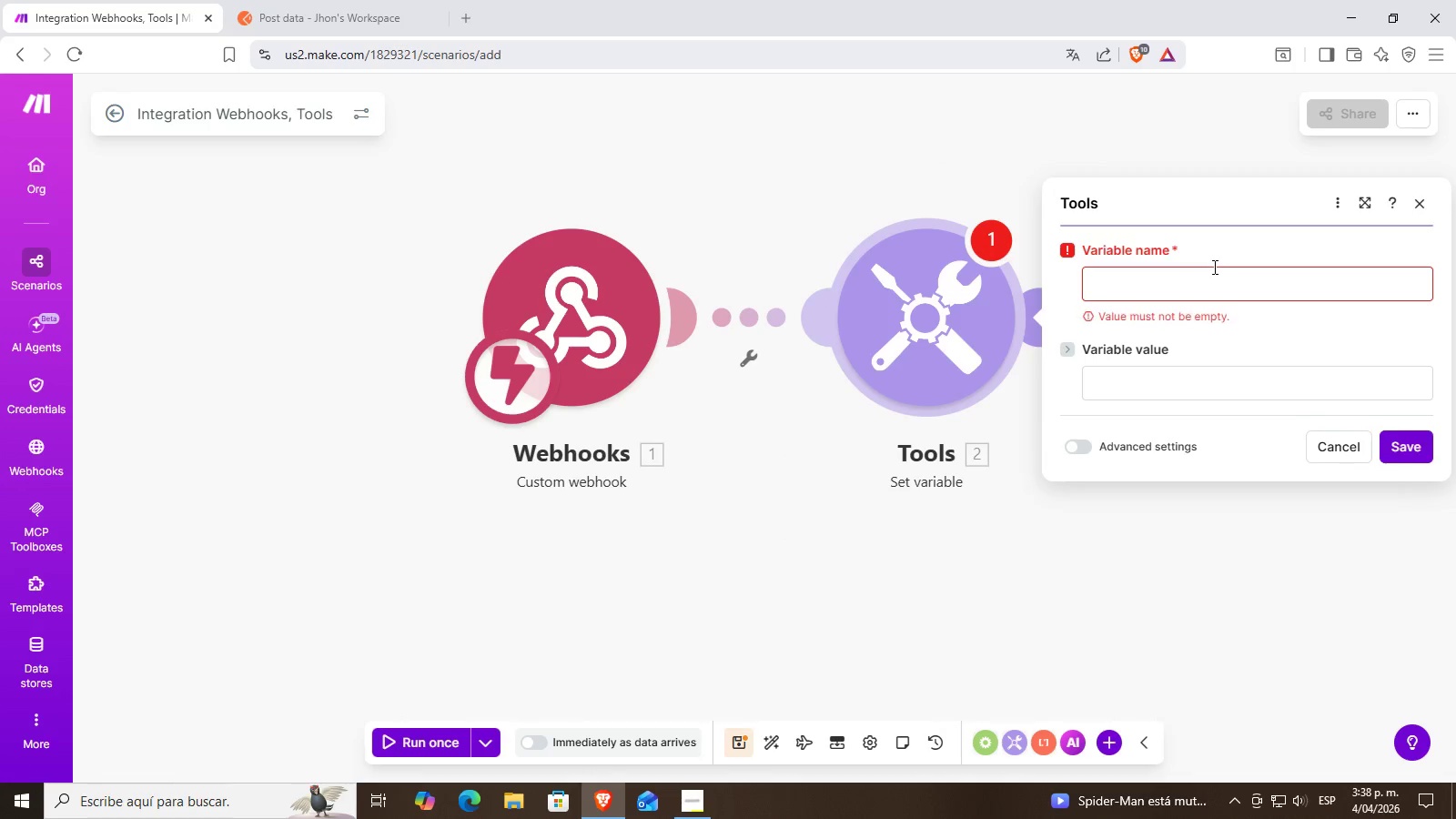 
left_click([1183, 289])
 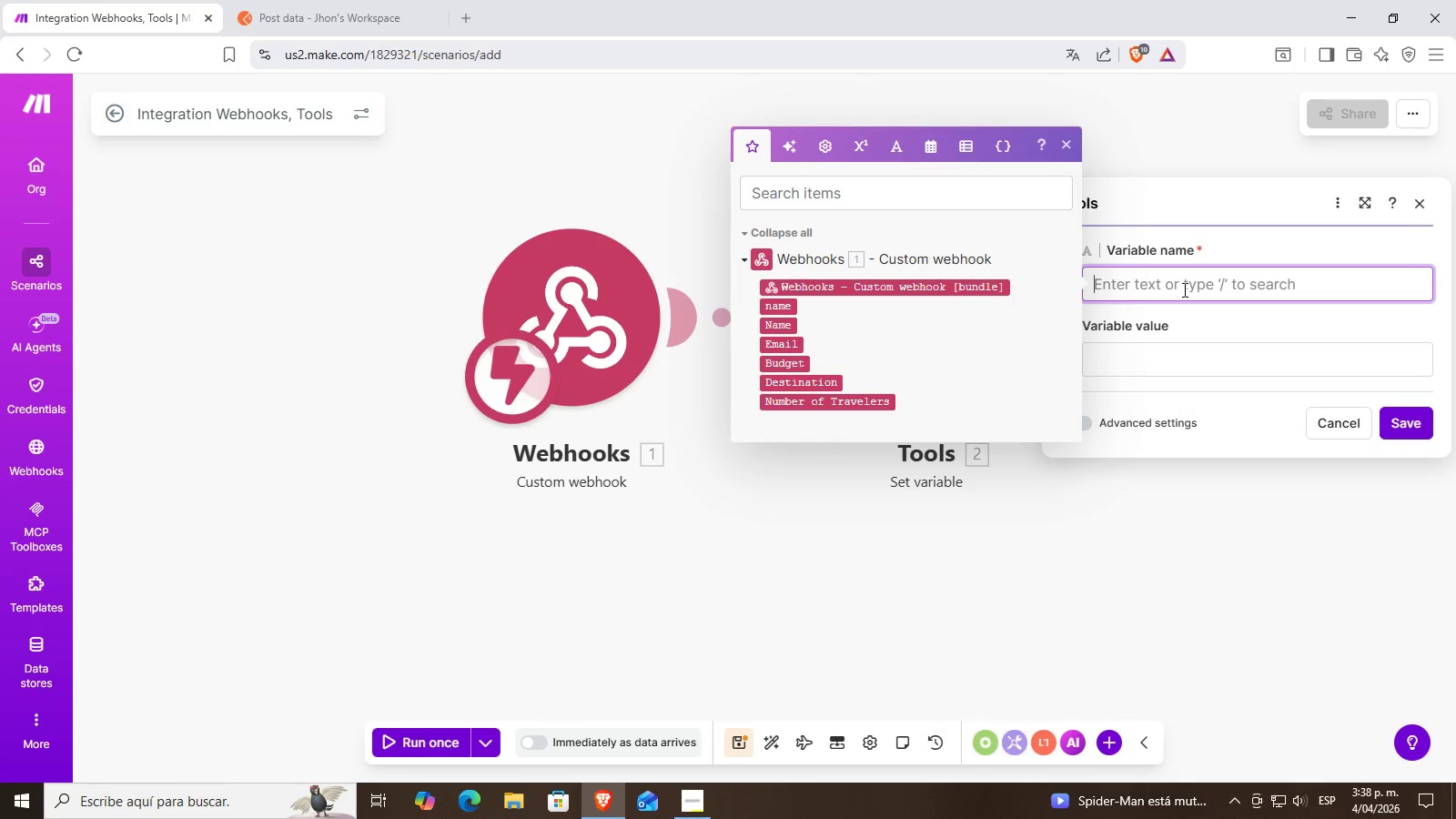 
type(DestinC)
key(Backspace)
type(Destination Country)
 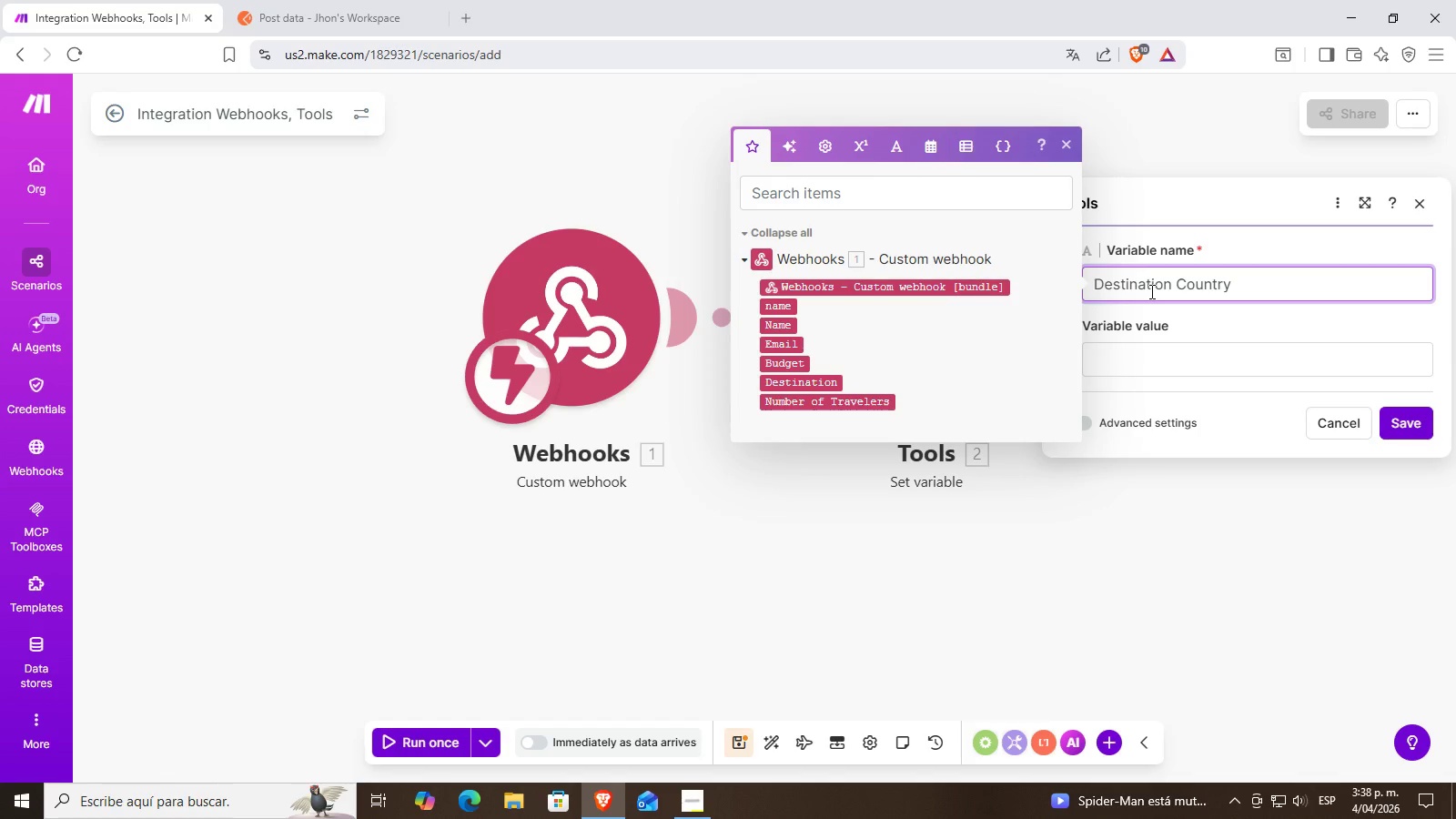 
double_click([1149, 351])
 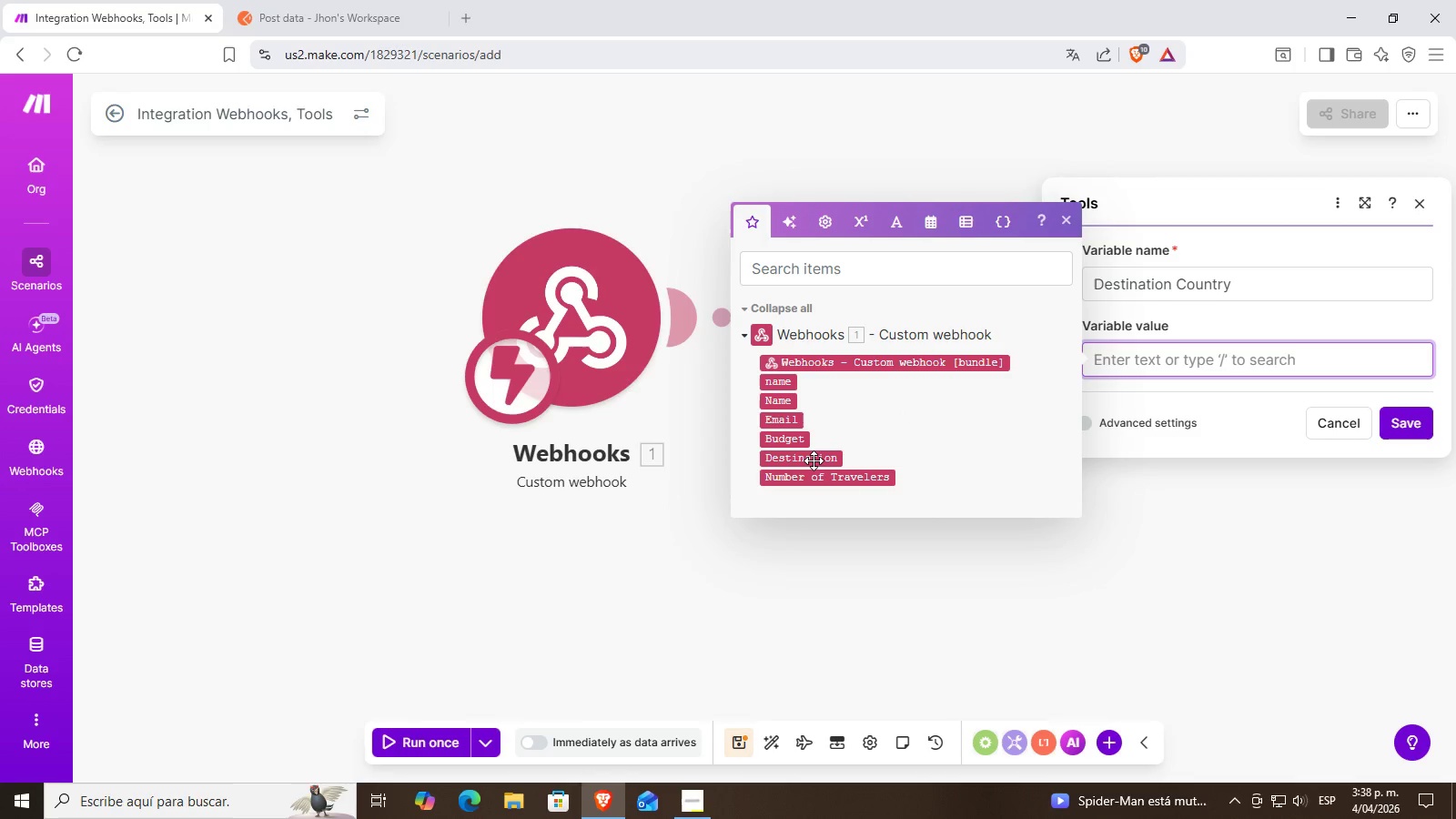 
left_click([821, 455])
 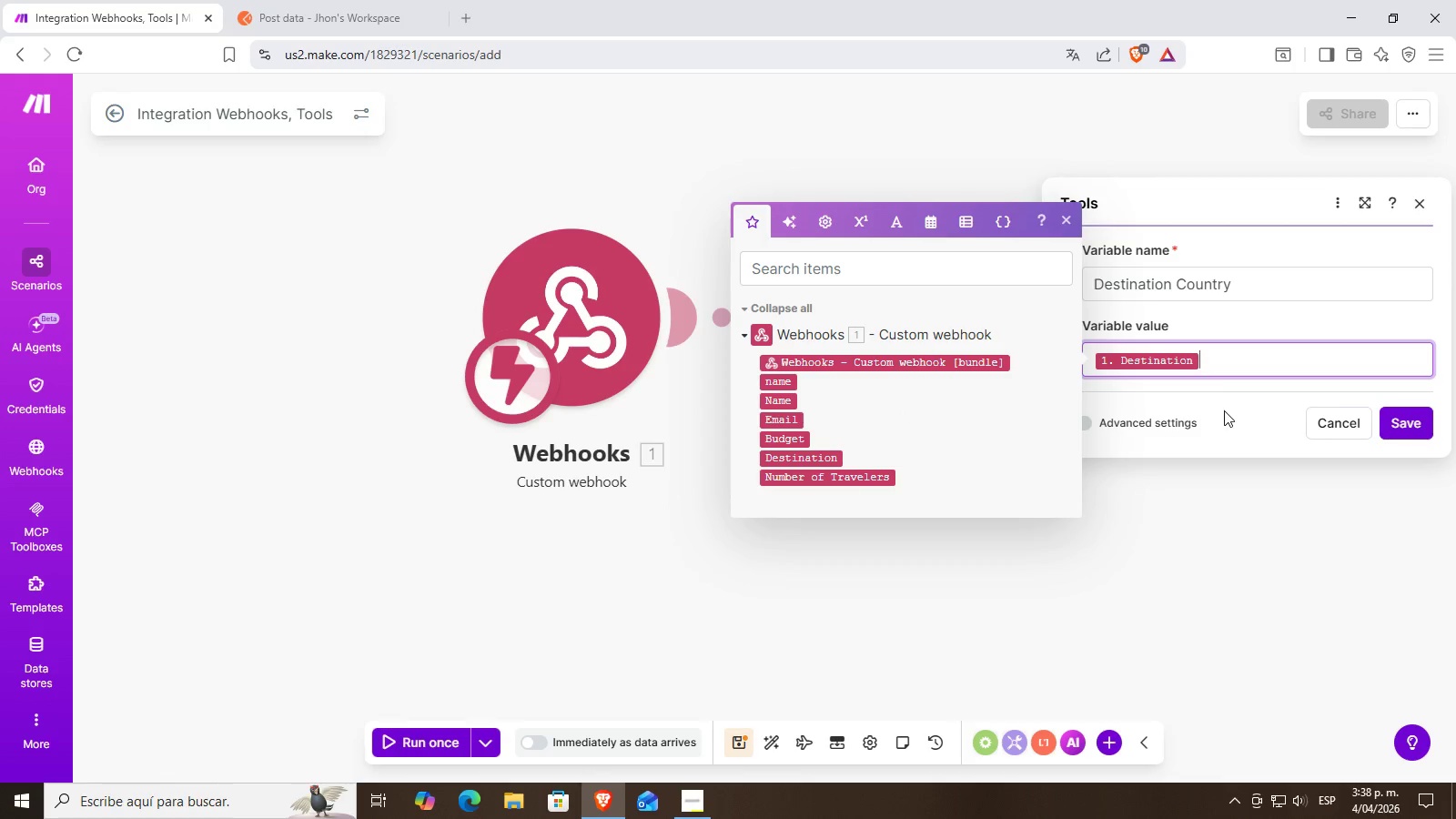 
left_click([1390, 413])
 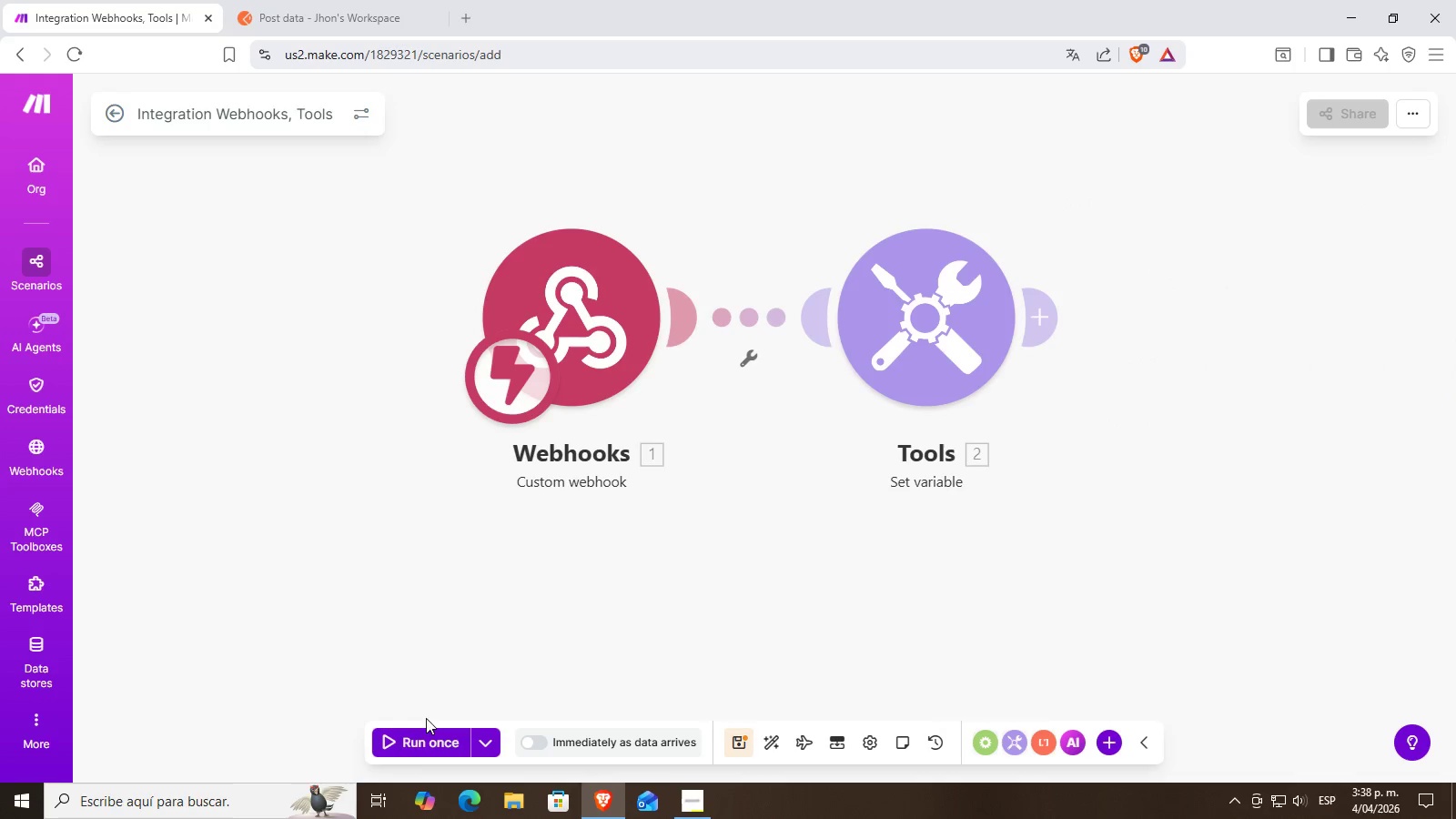 
left_click([419, 743])
 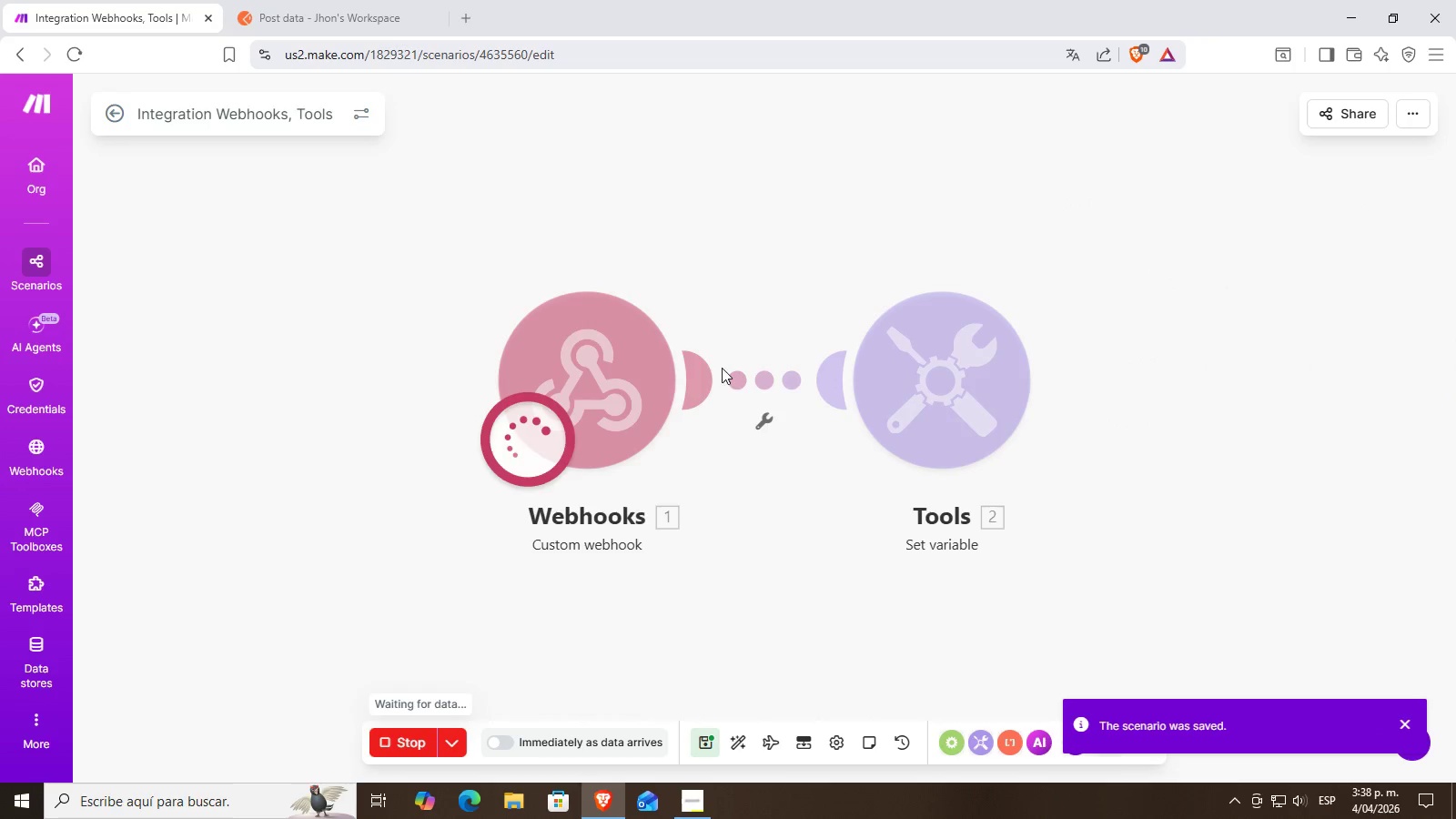 
left_click([363, 0])
 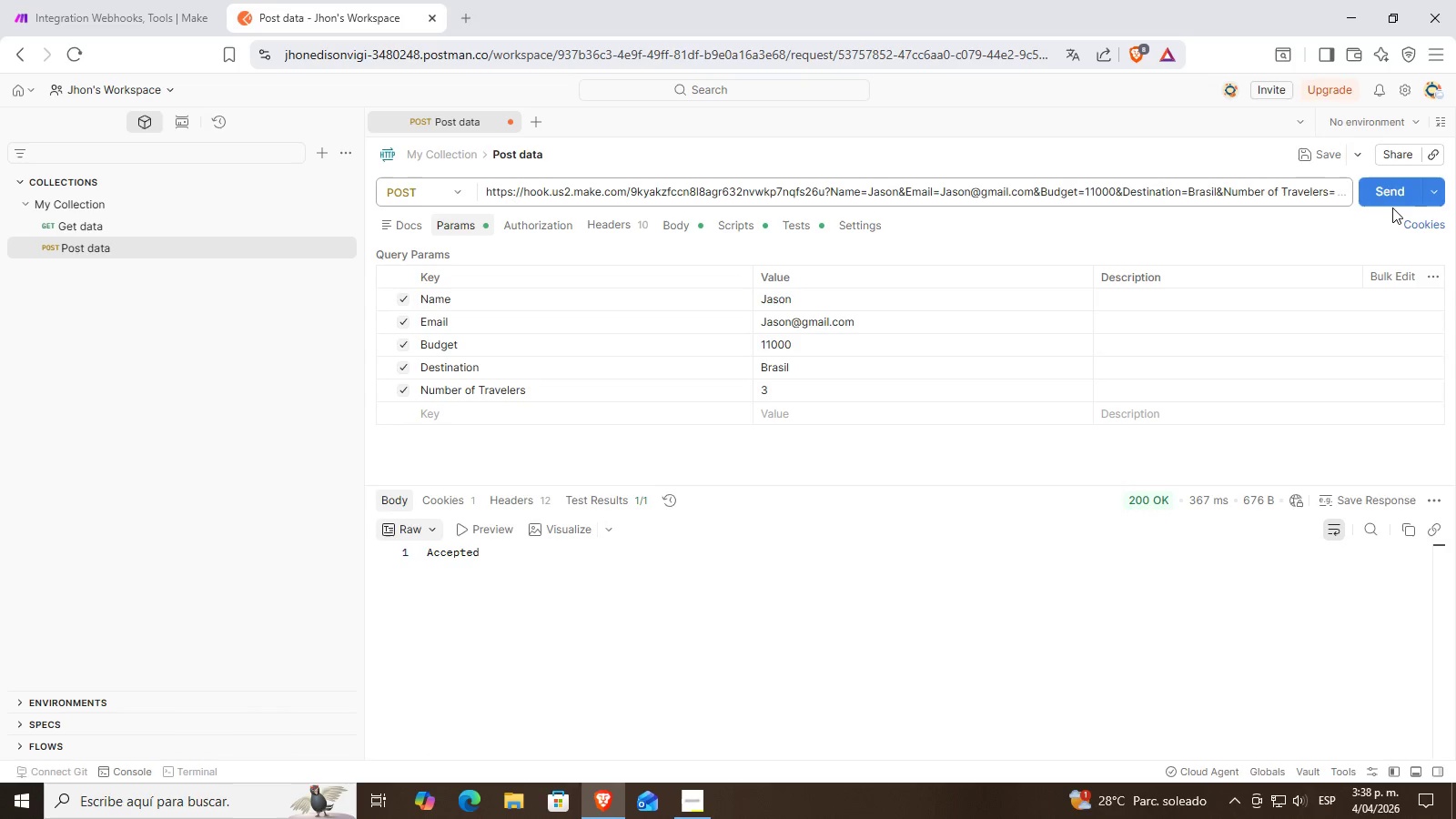 
left_click([1390, 188])
 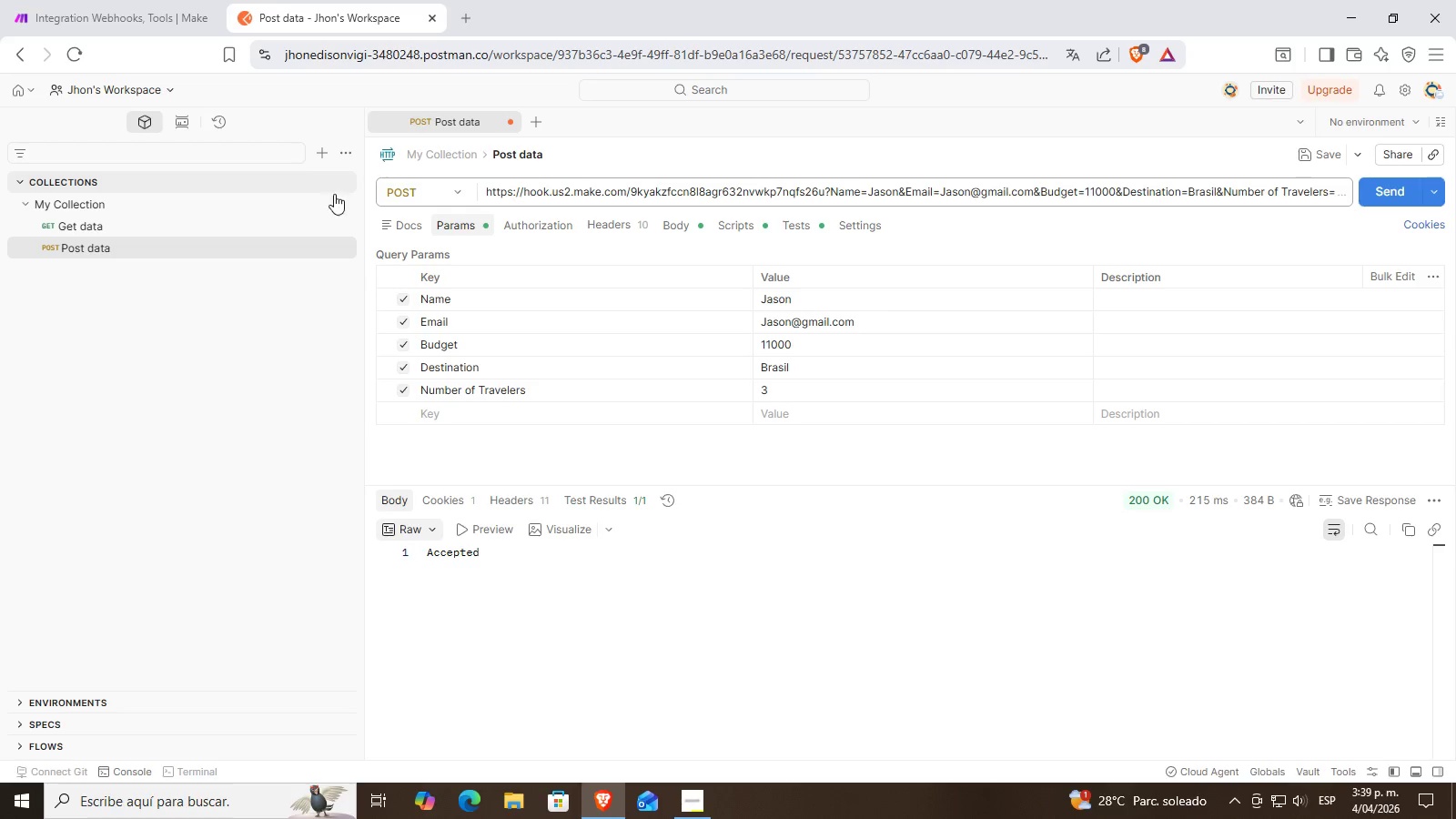 
left_click([132, 0])
 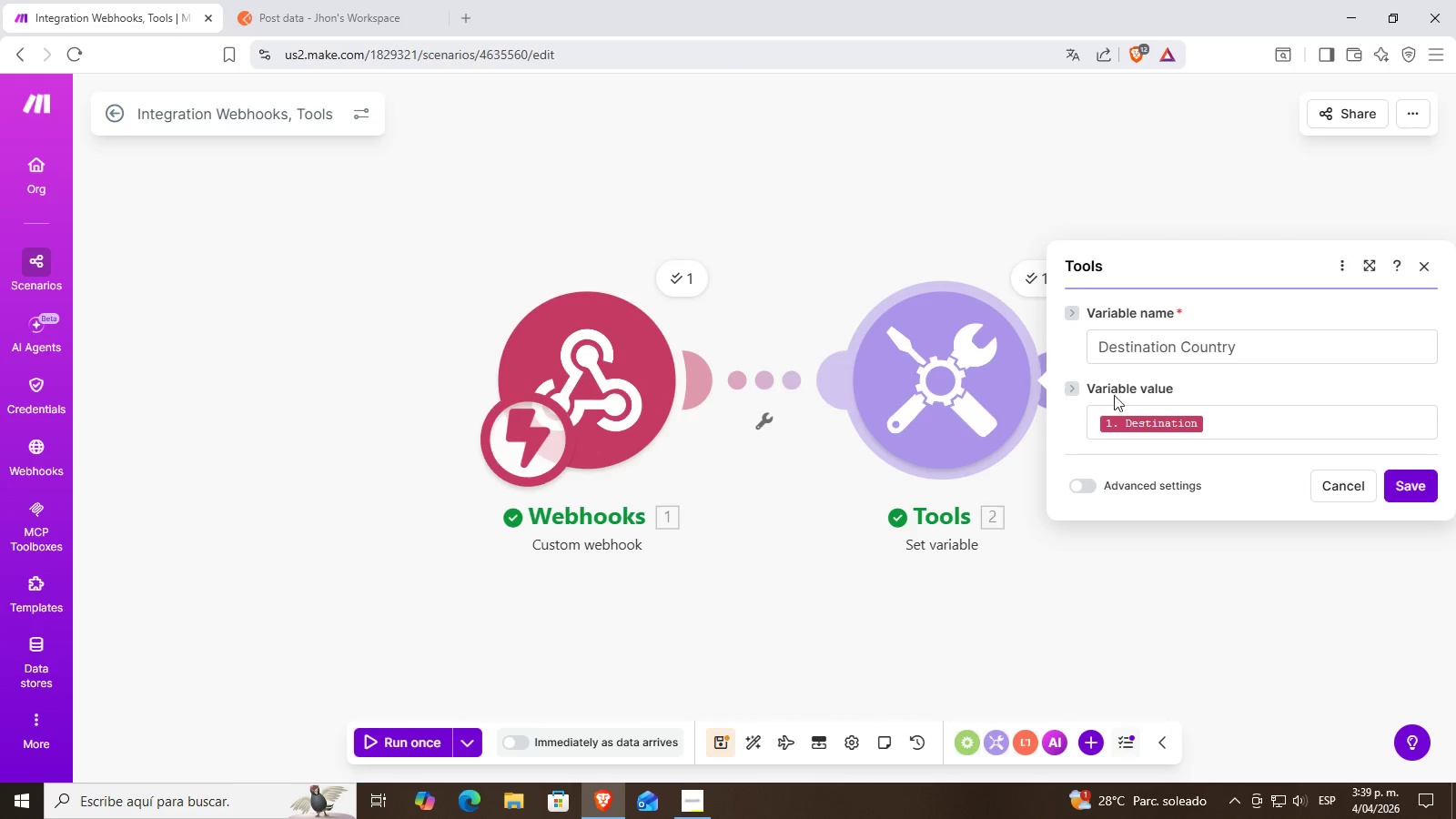 
left_click([1264, 427])
 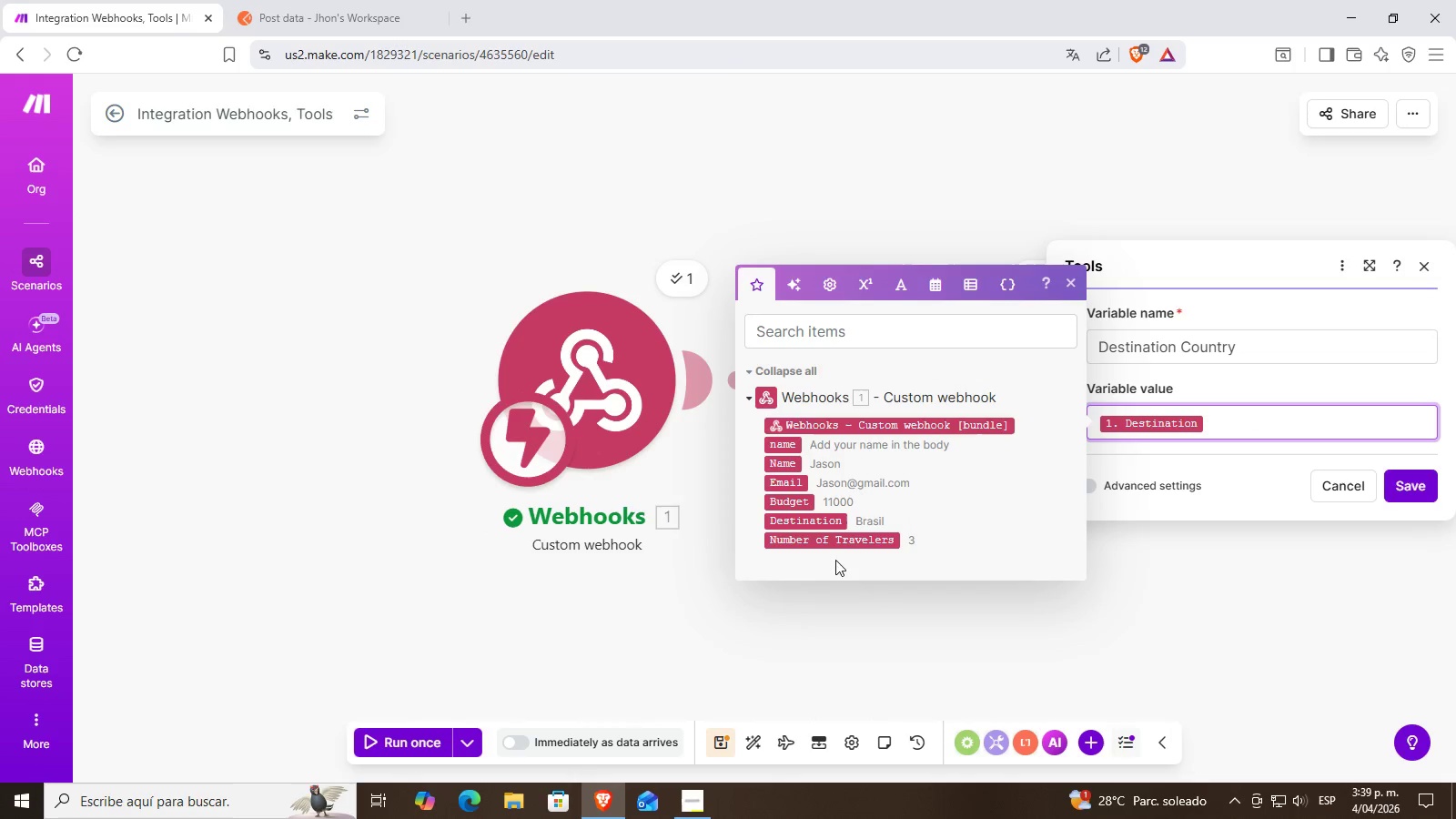 
key(Backspace)
 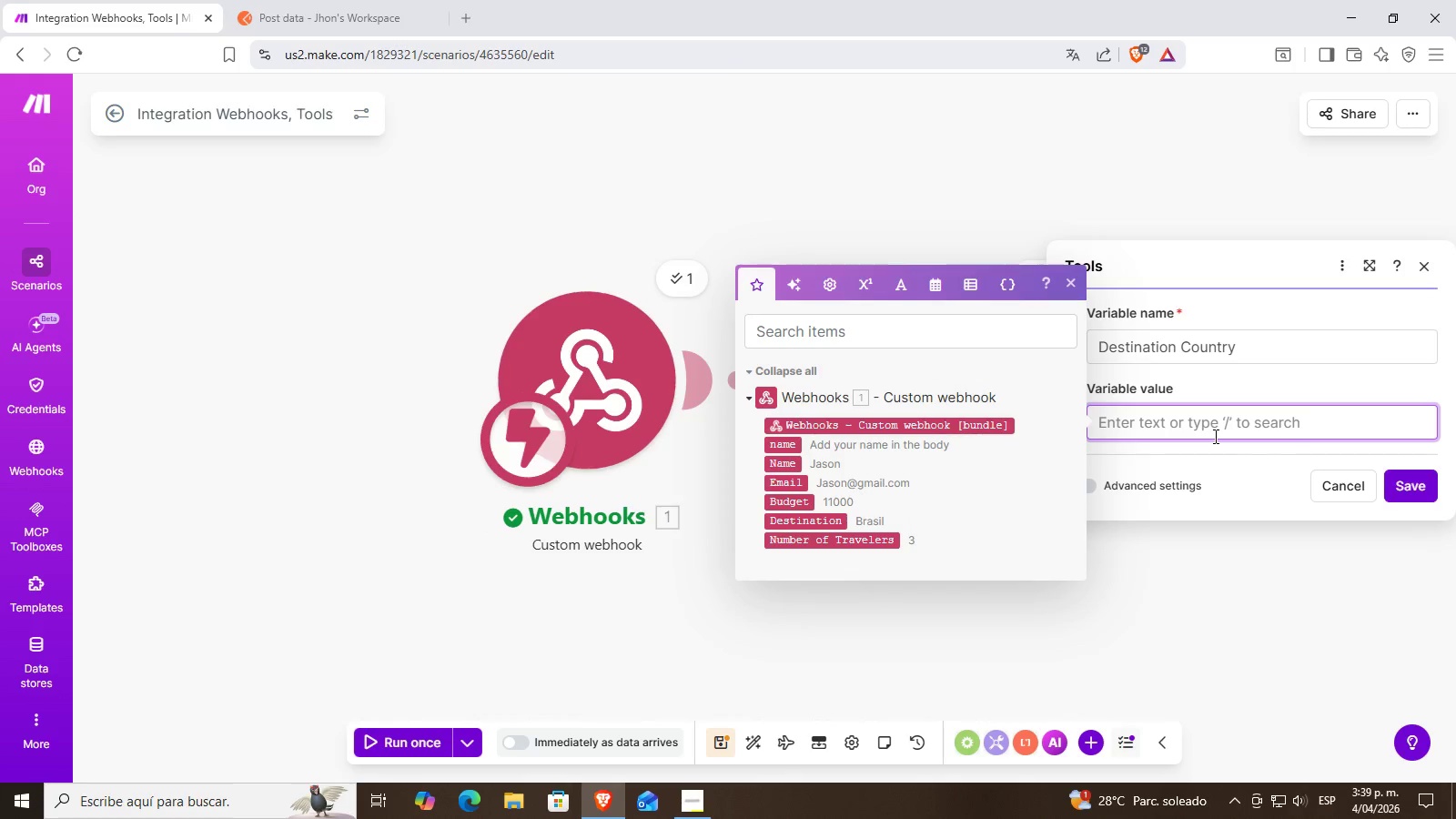 
left_click([1208, 413])
 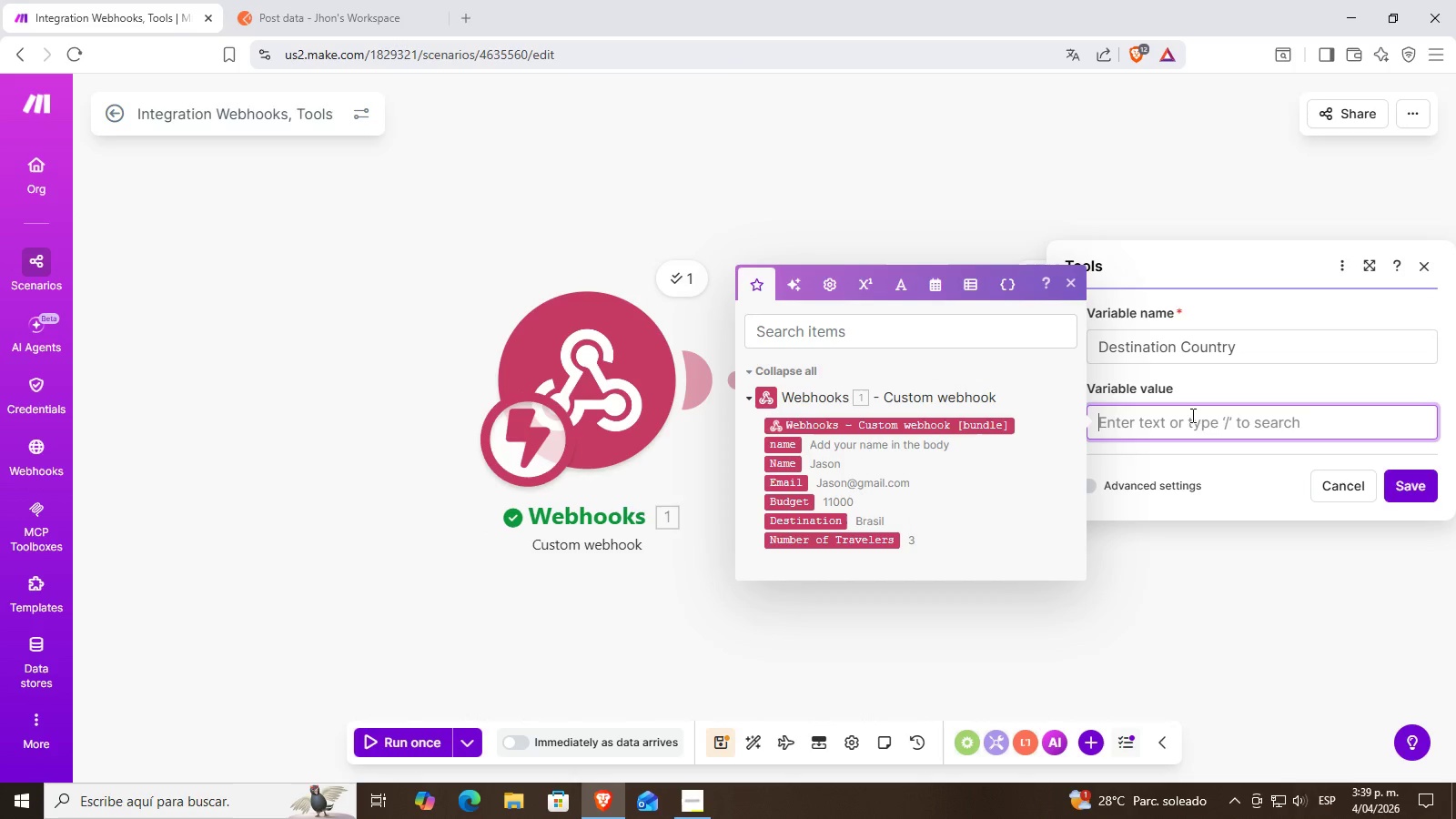 
type(^&)
key(Backspace)
key(Backspace)
key(Backspace)
type(*)
key(Backspace)
type(&)
 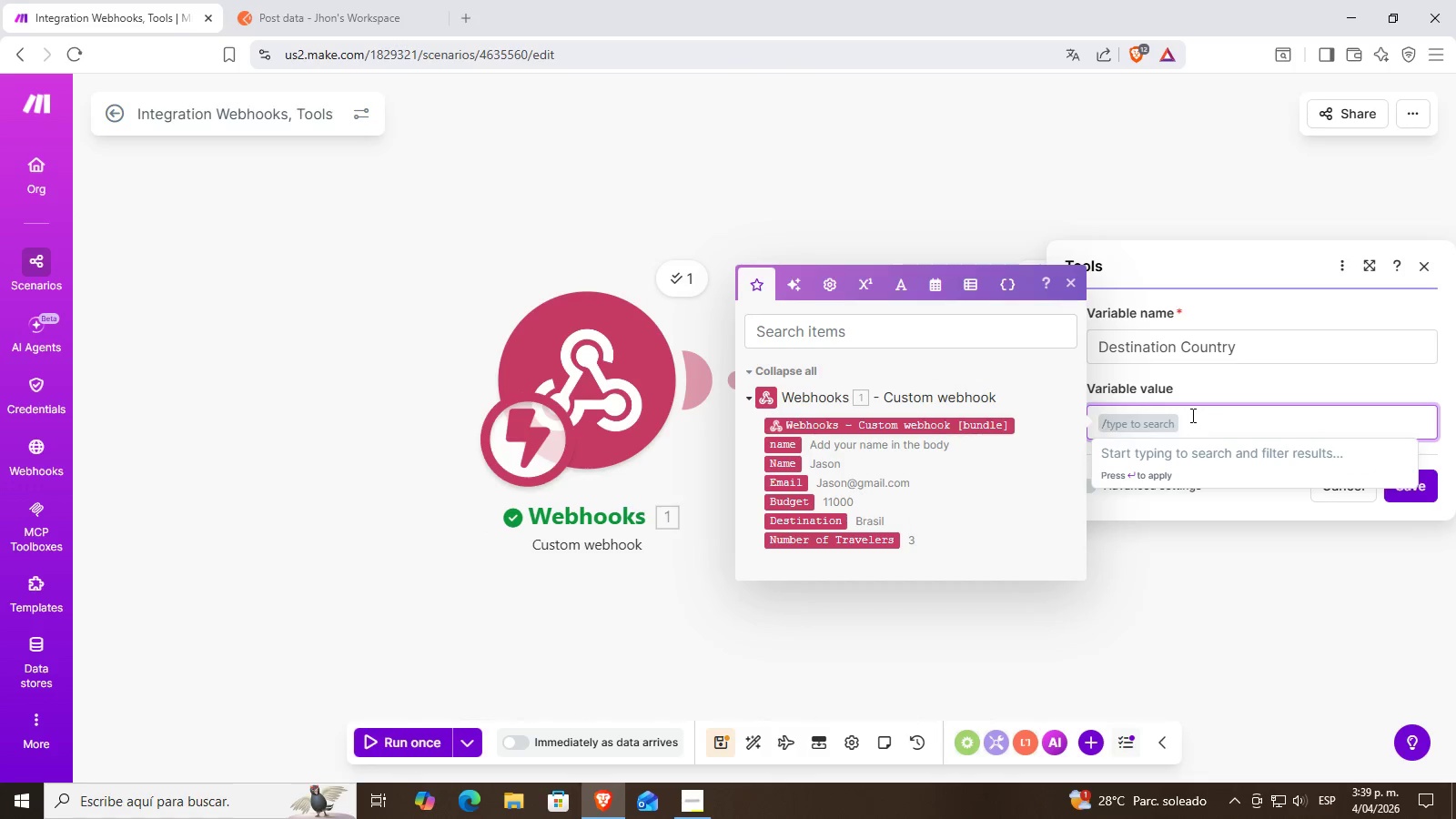 
type(Capi)
key(Tab)
 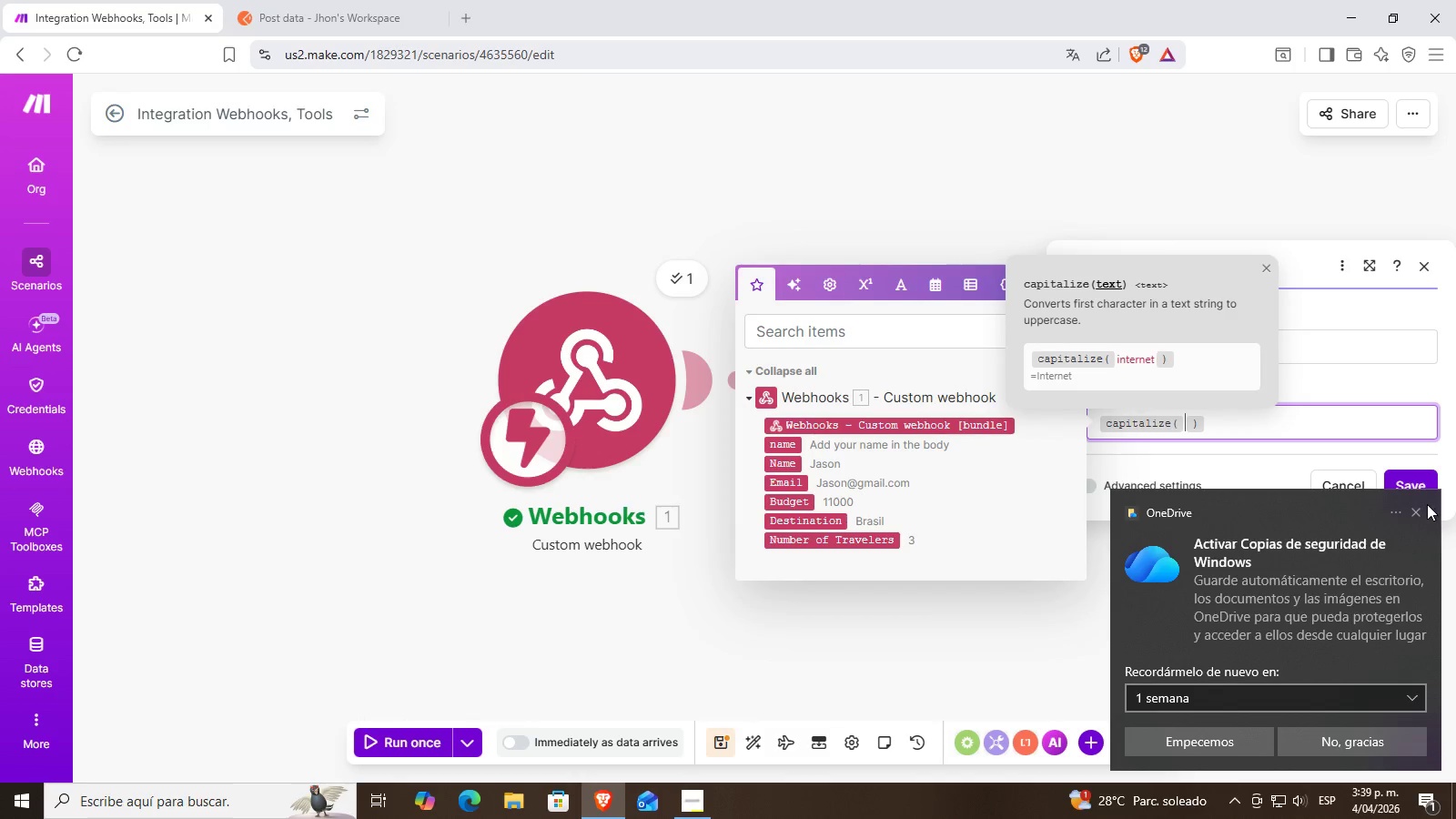 
left_click([1417, 509])
 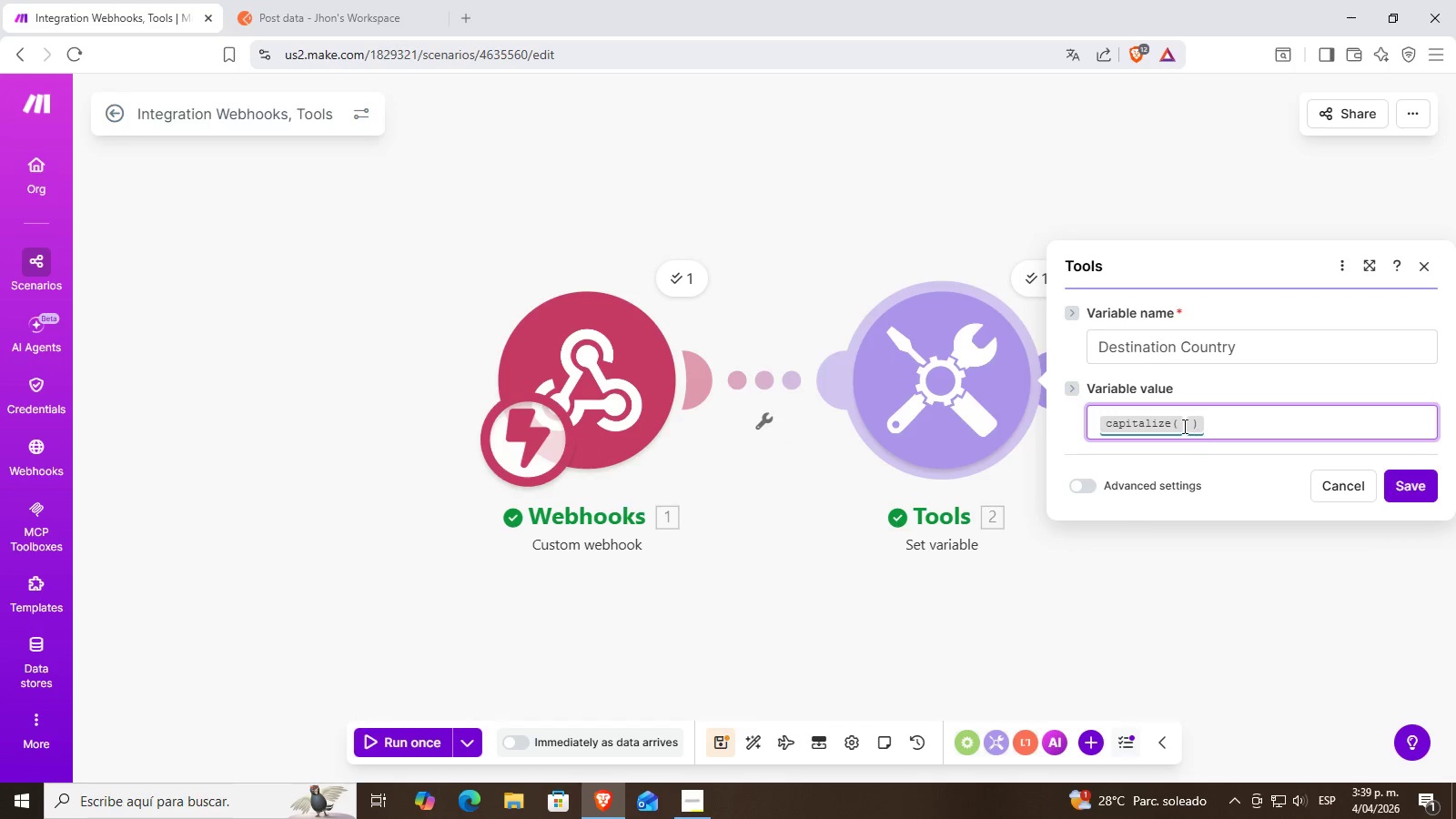 
left_click([1183, 425])